 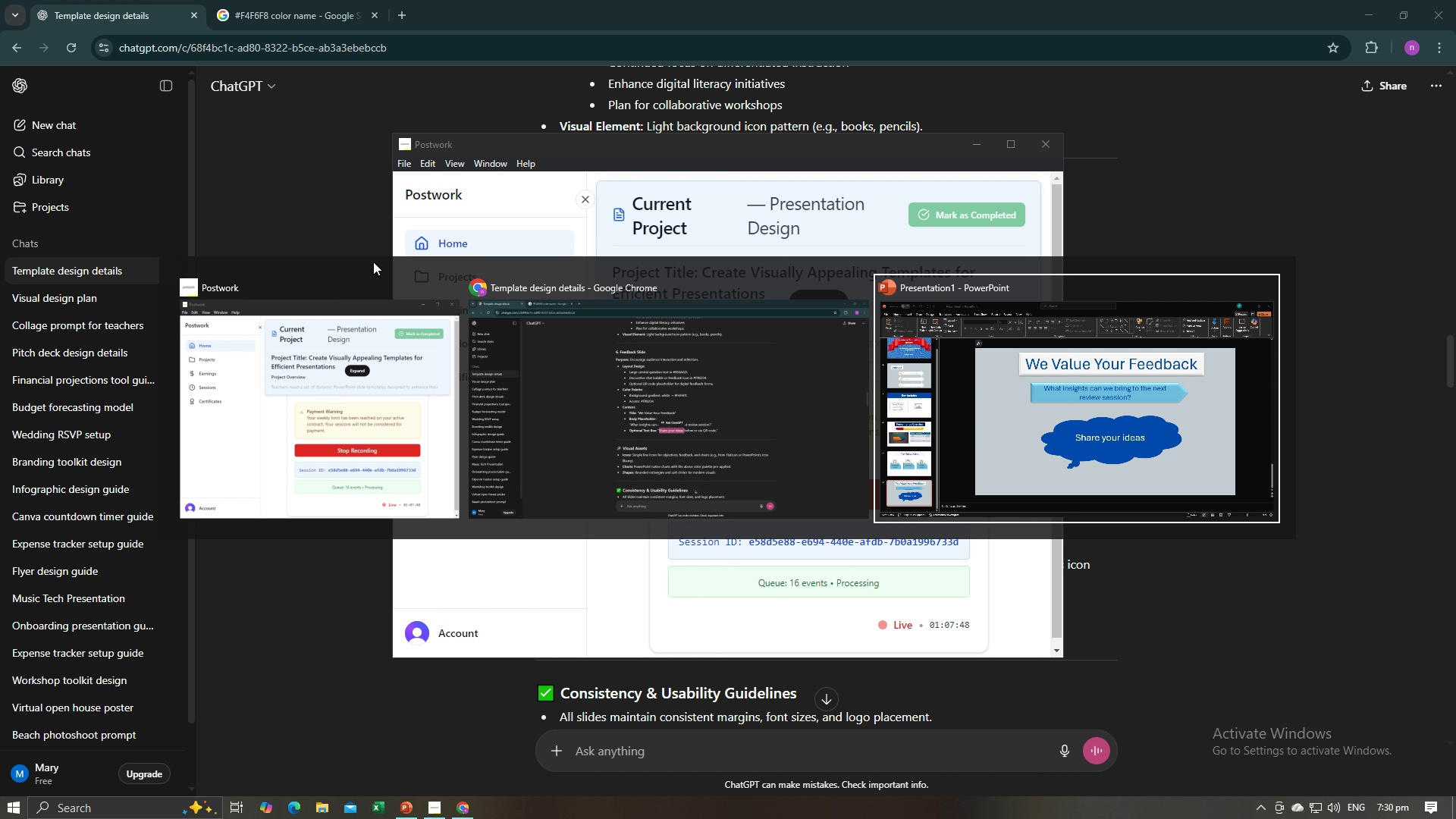 
key(Alt+Tab)
 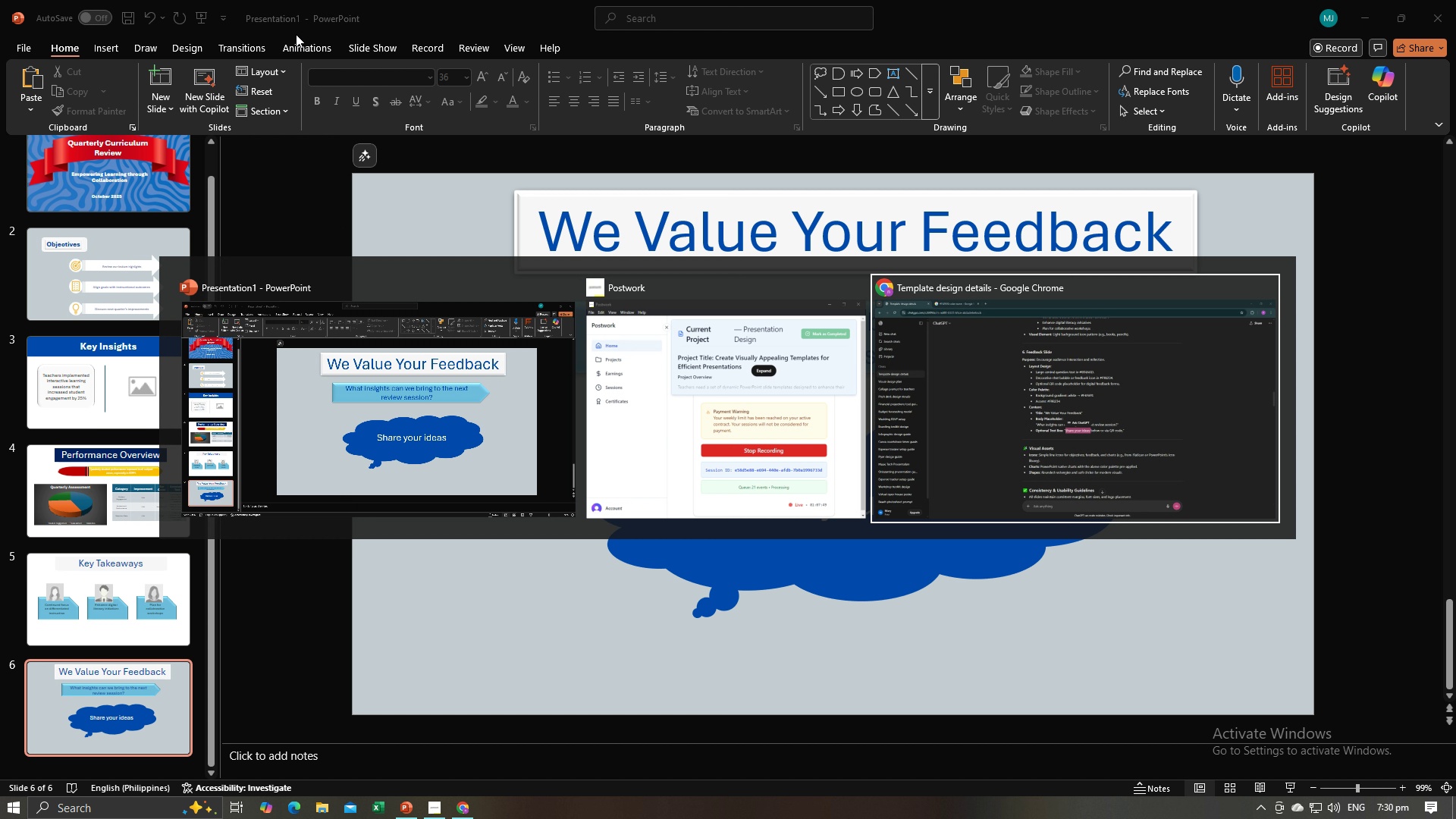 
key(Alt+Tab)
 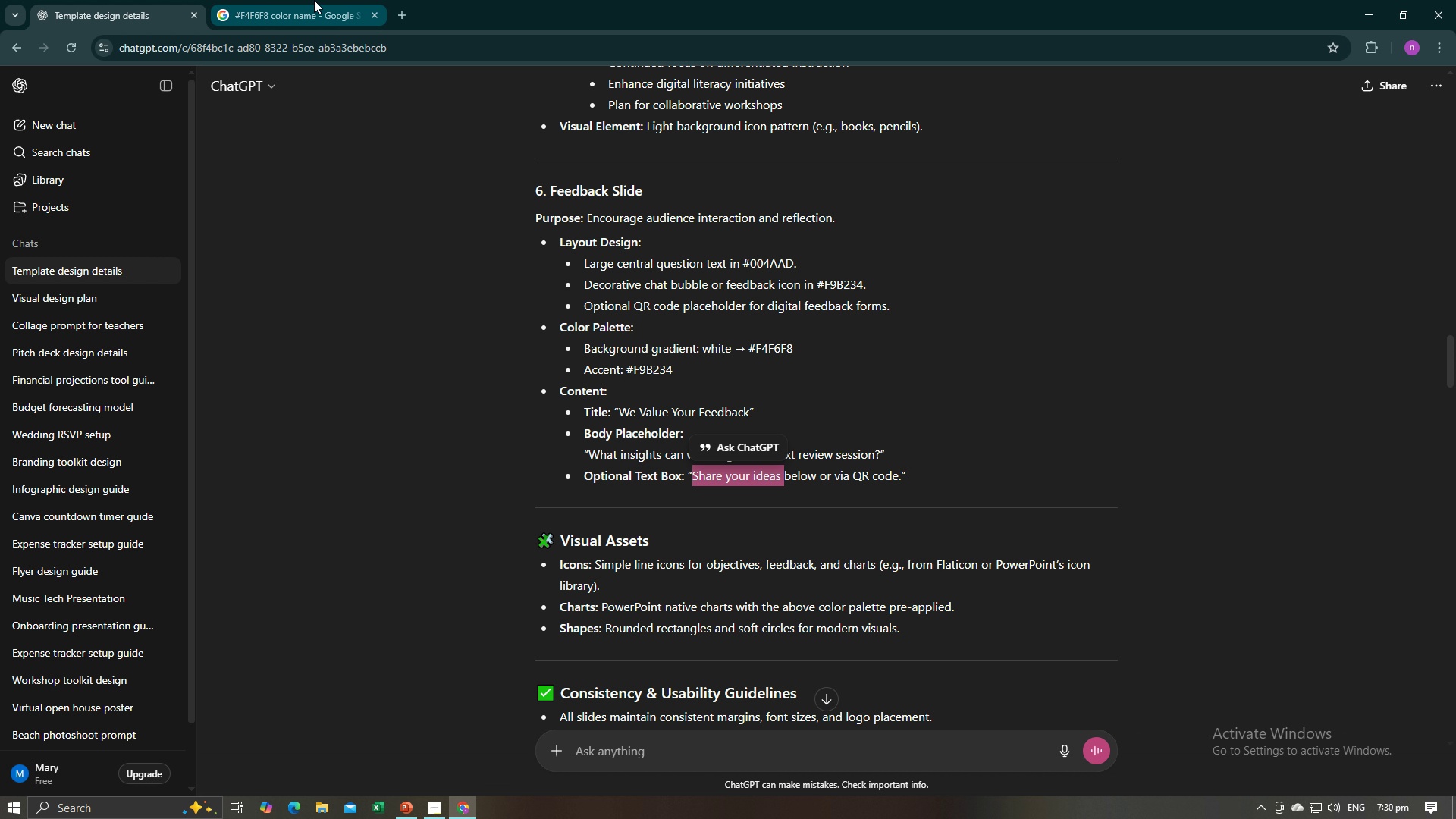 
left_click([310, 0])
 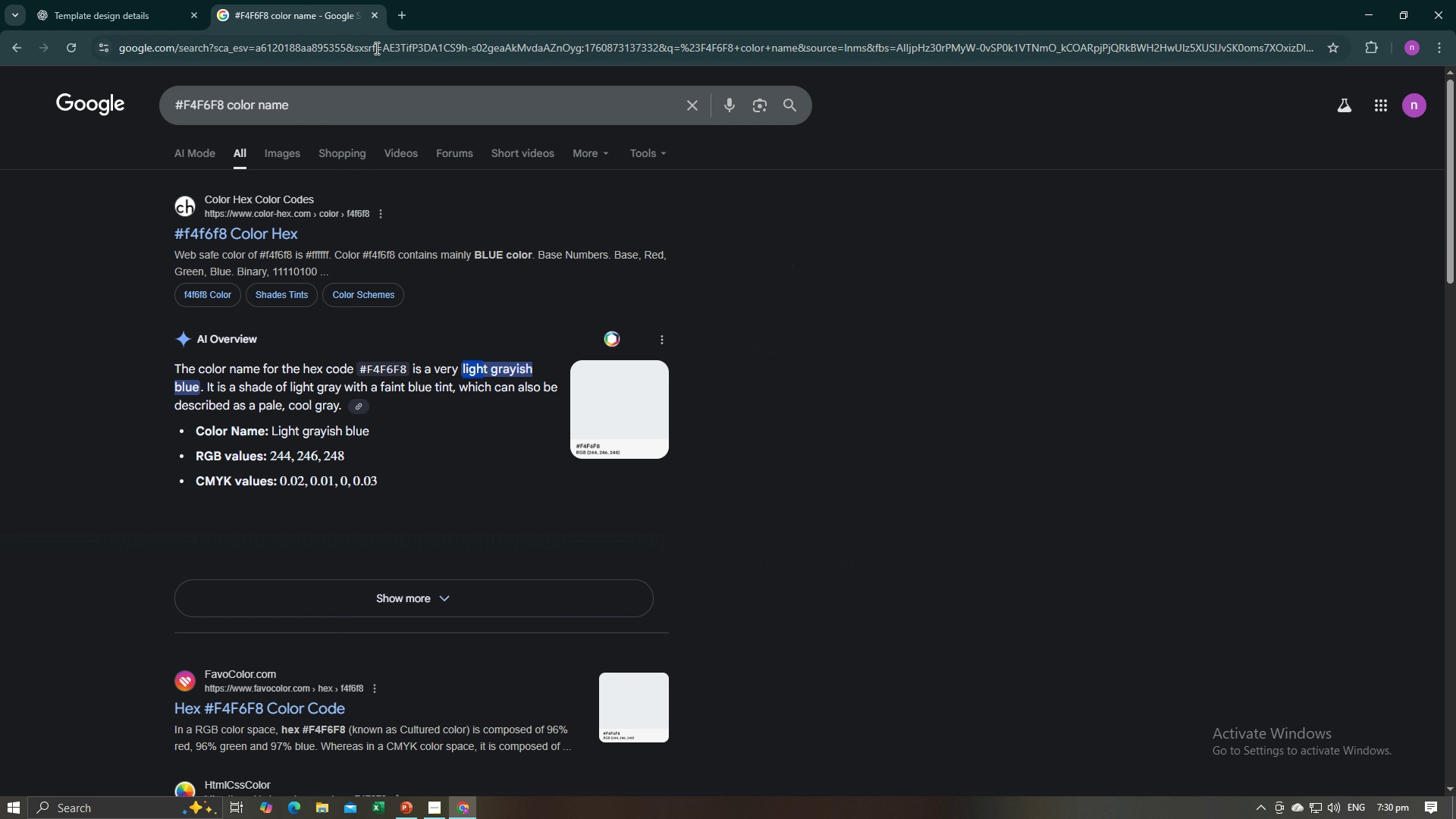 
left_click([378, 46])
 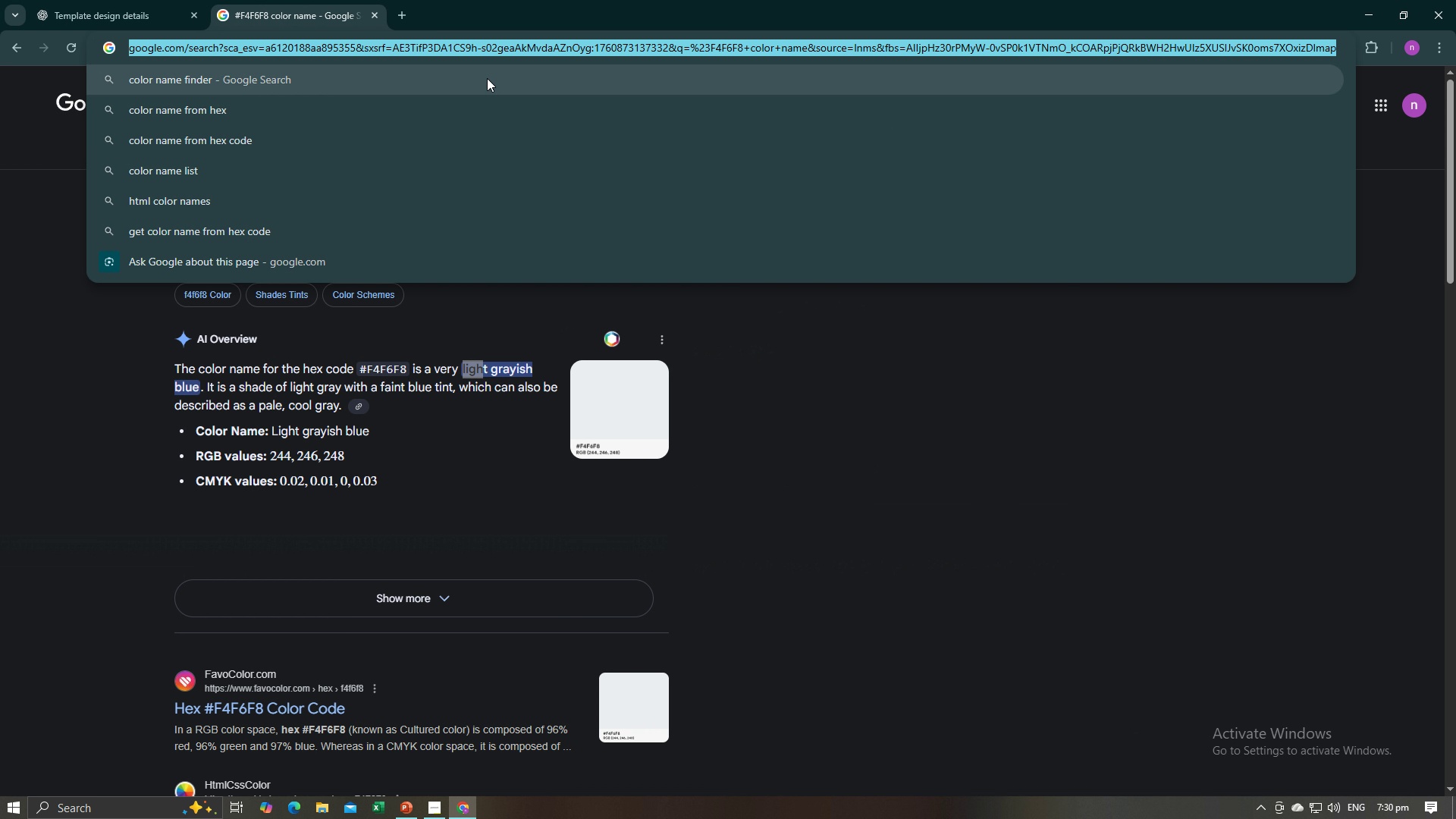 
left_click([833, 349])
 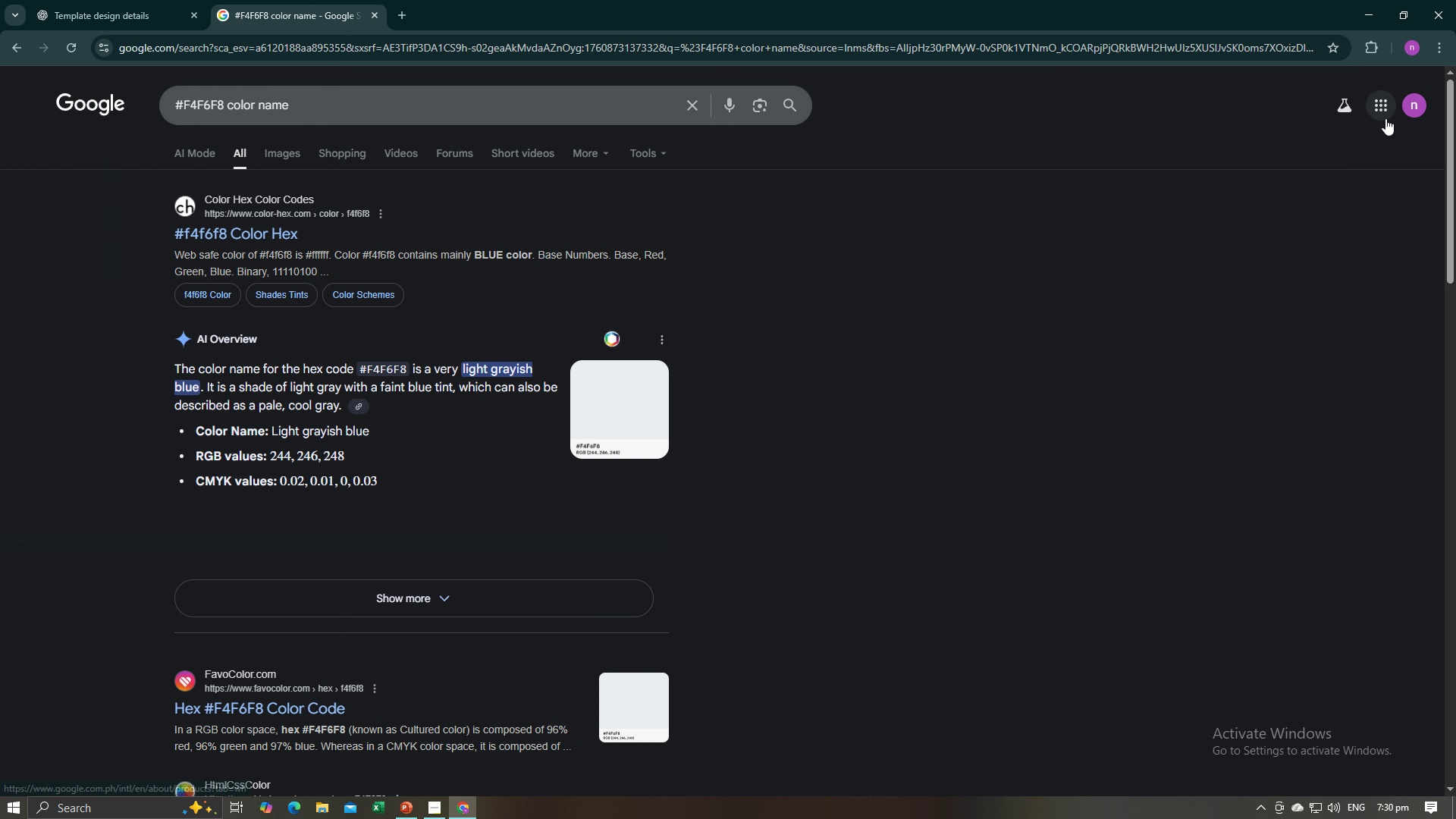 
left_click([1385, 118])
 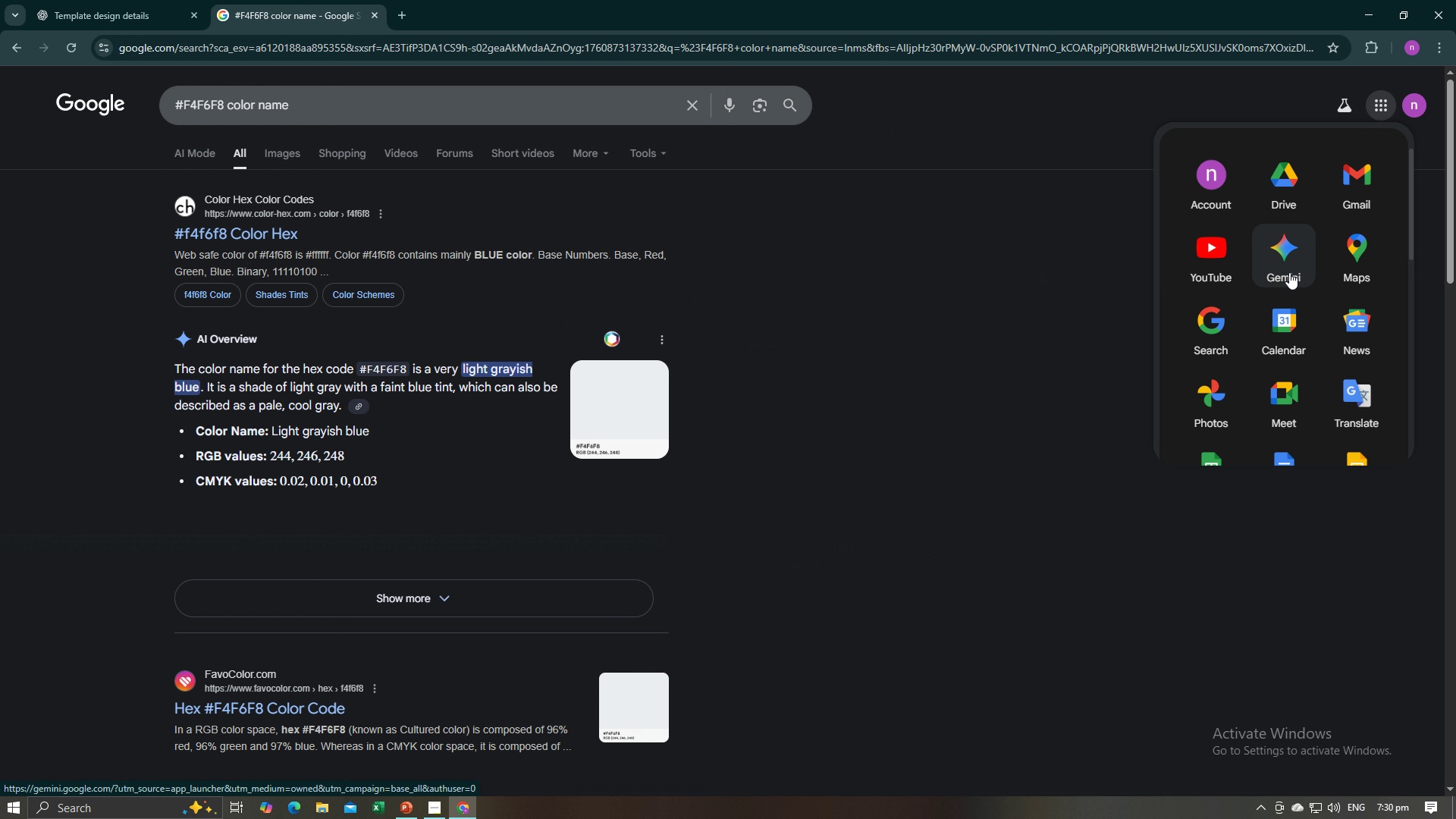 
scroll: coordinate [1288, 272], scroll_direction: down, amount: 3.0
 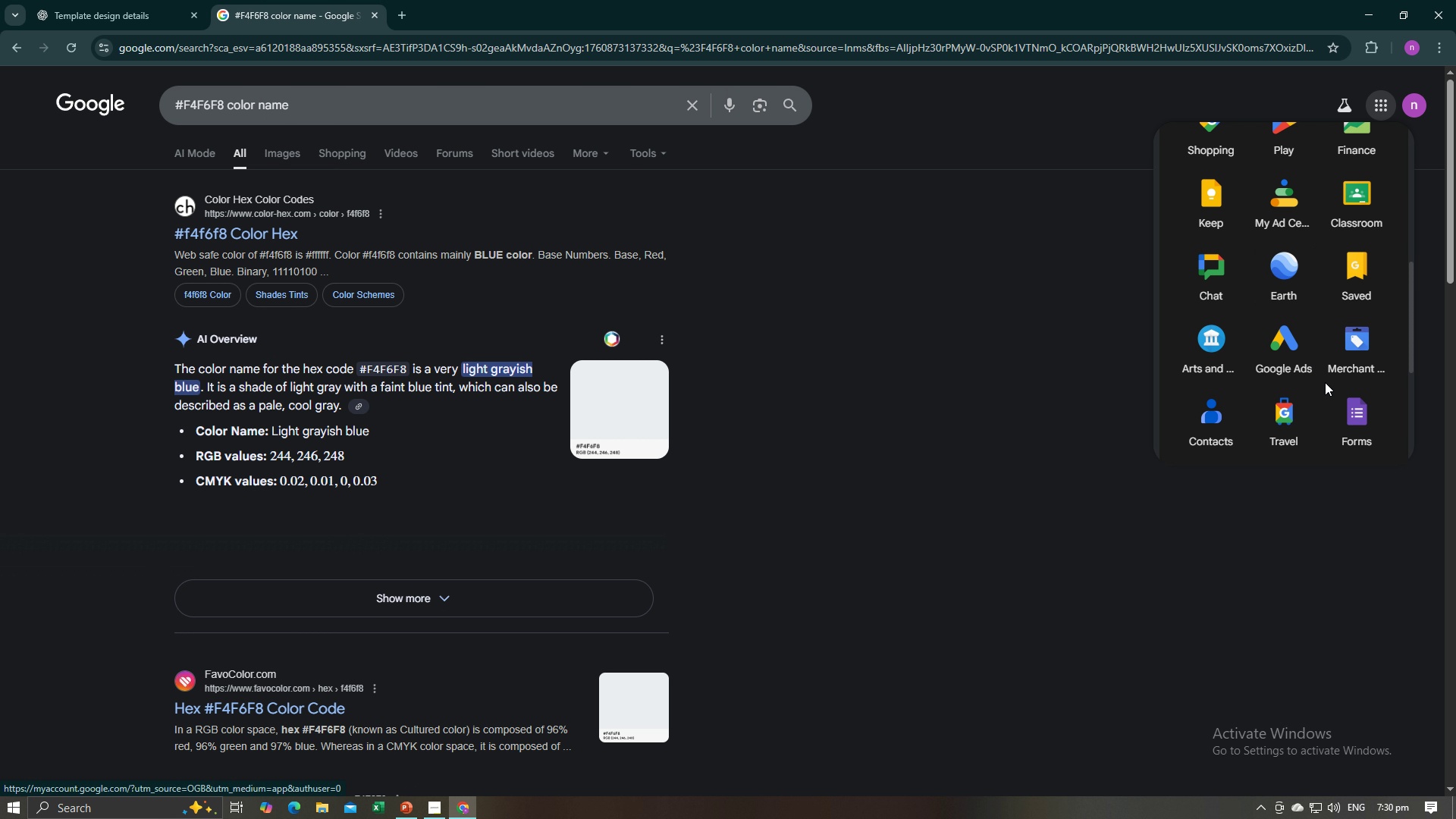 
left_click([1330, 395])
 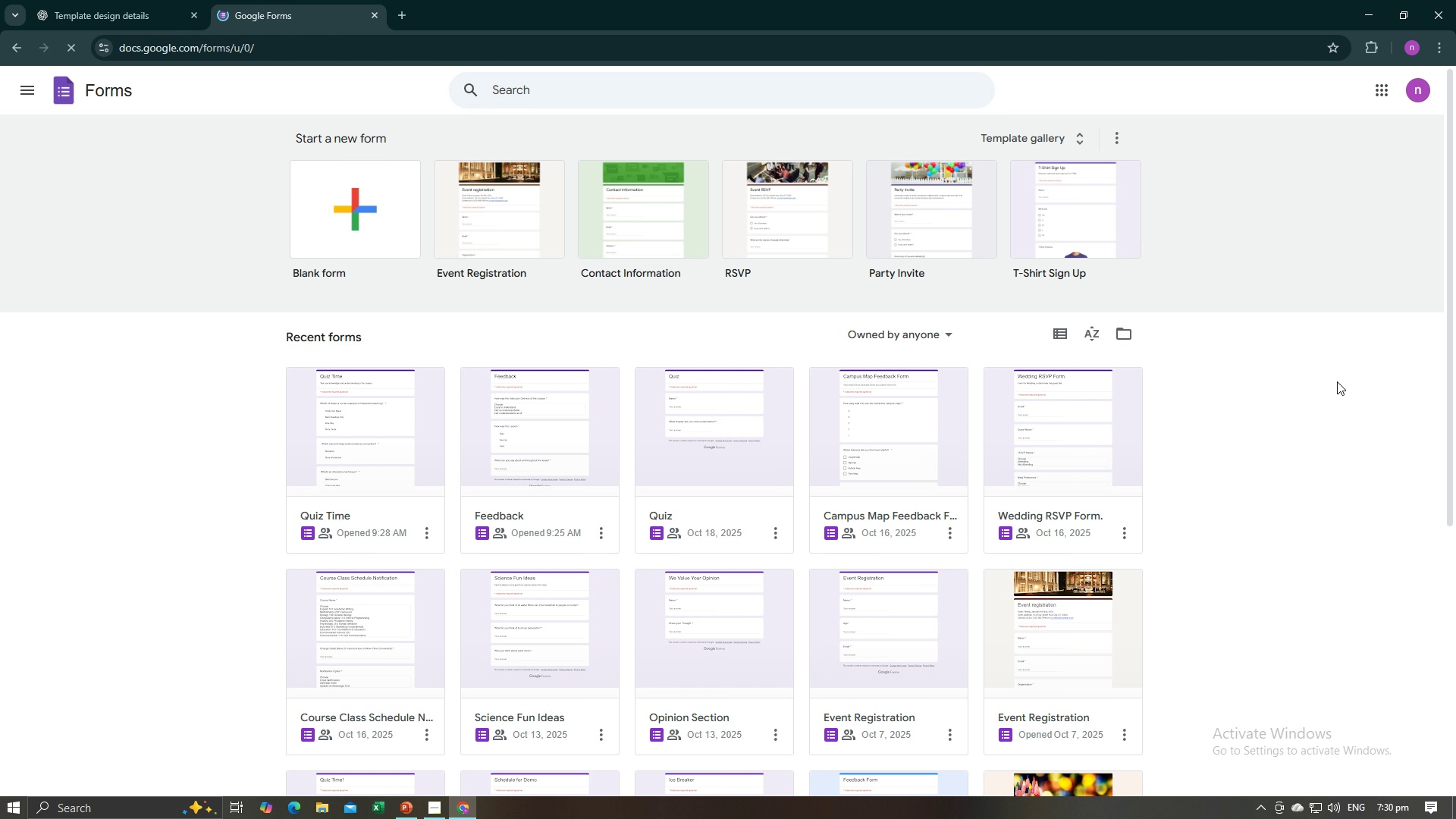 
wait(6.04)
 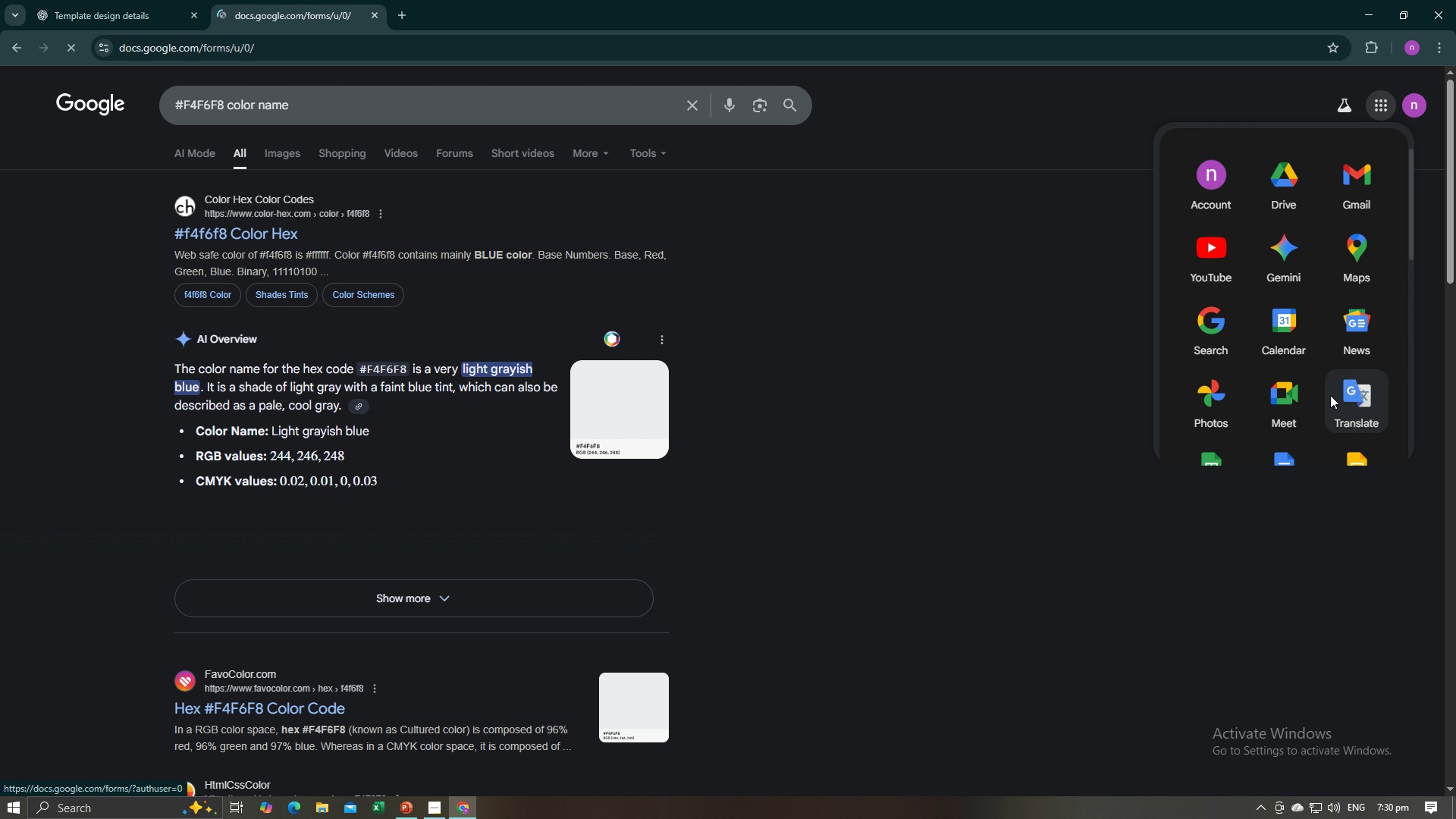 
left_click([366, 224])
 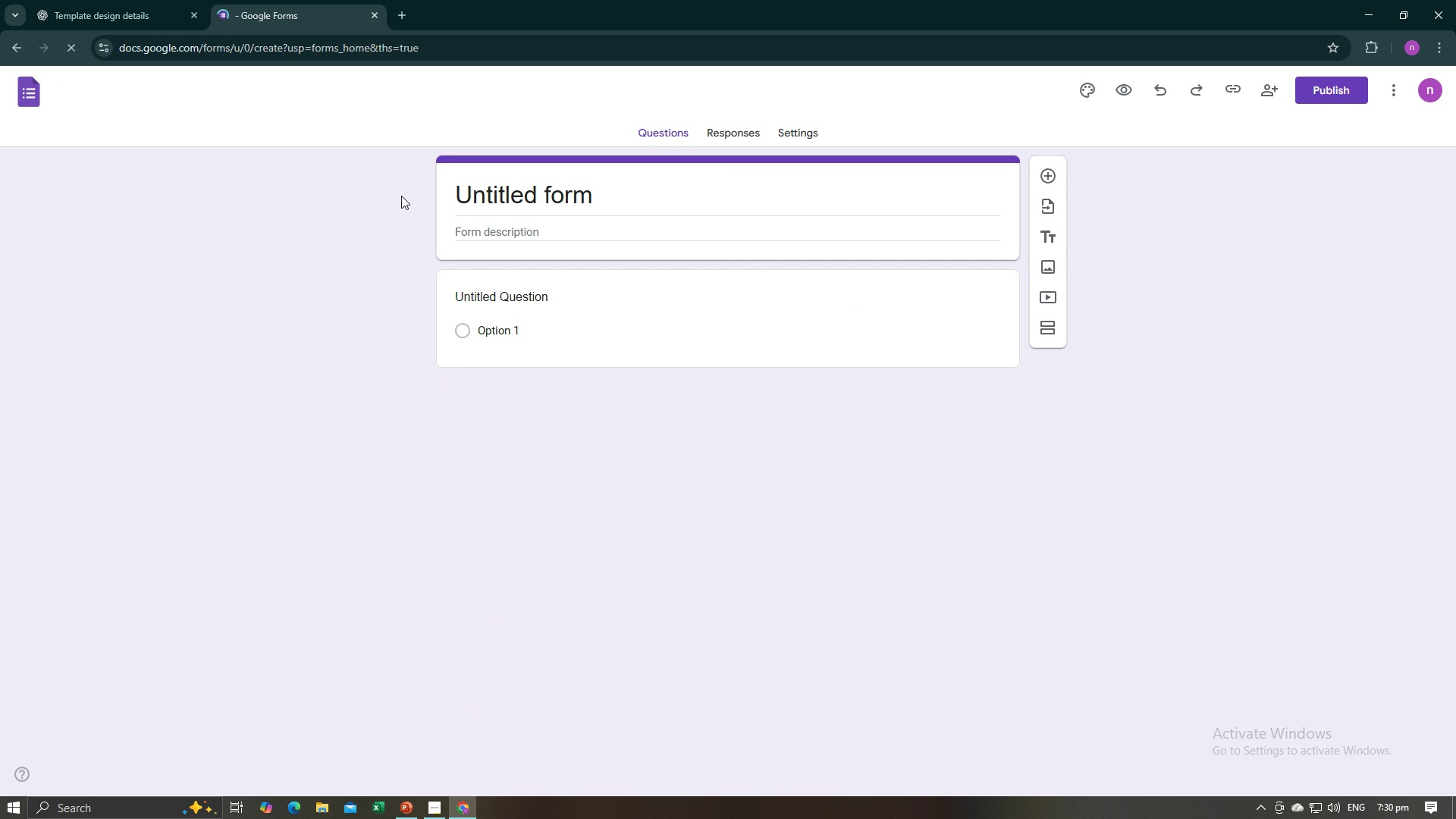 
left_click([485, 191])
 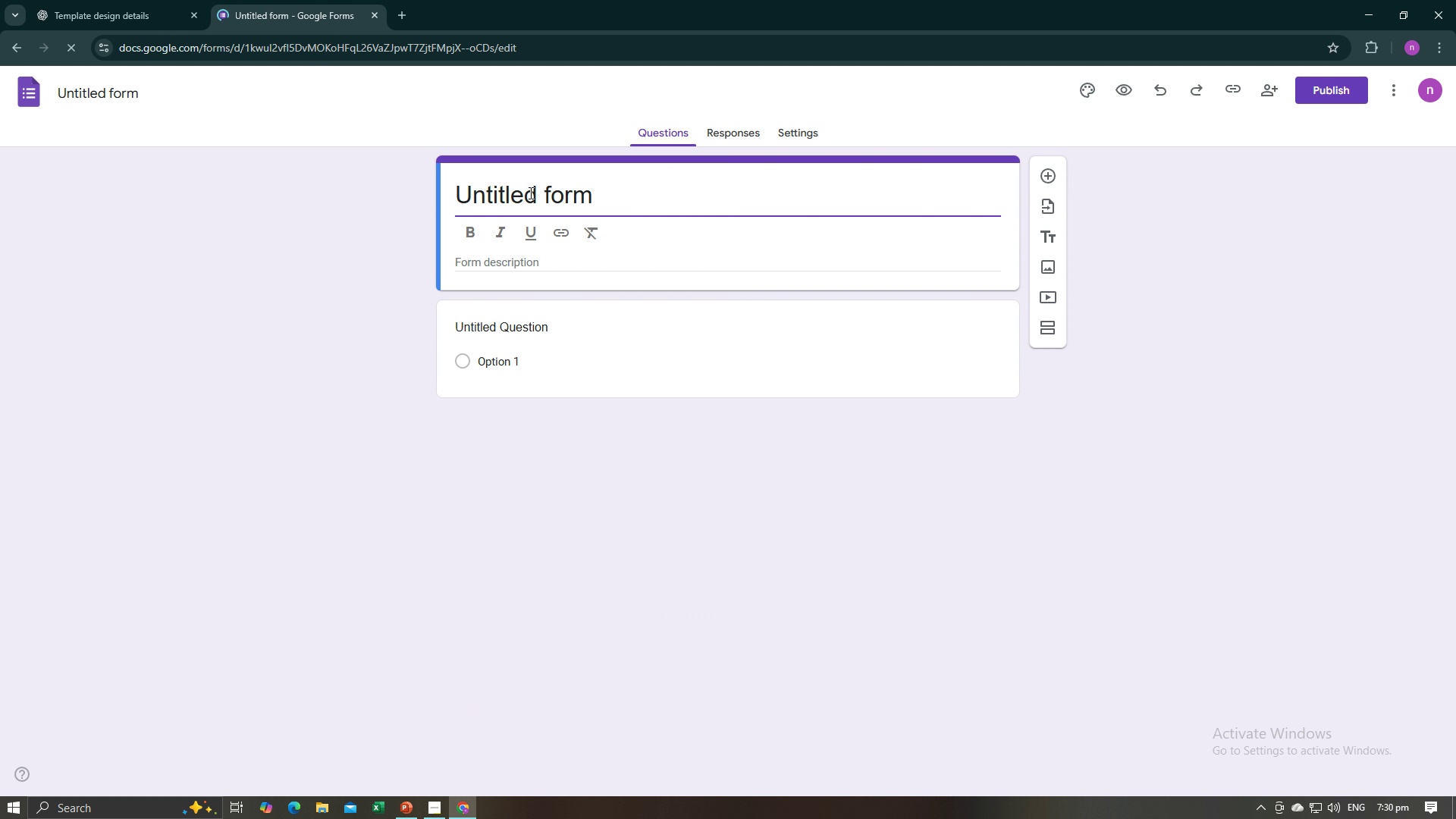 
key(Control+A)
 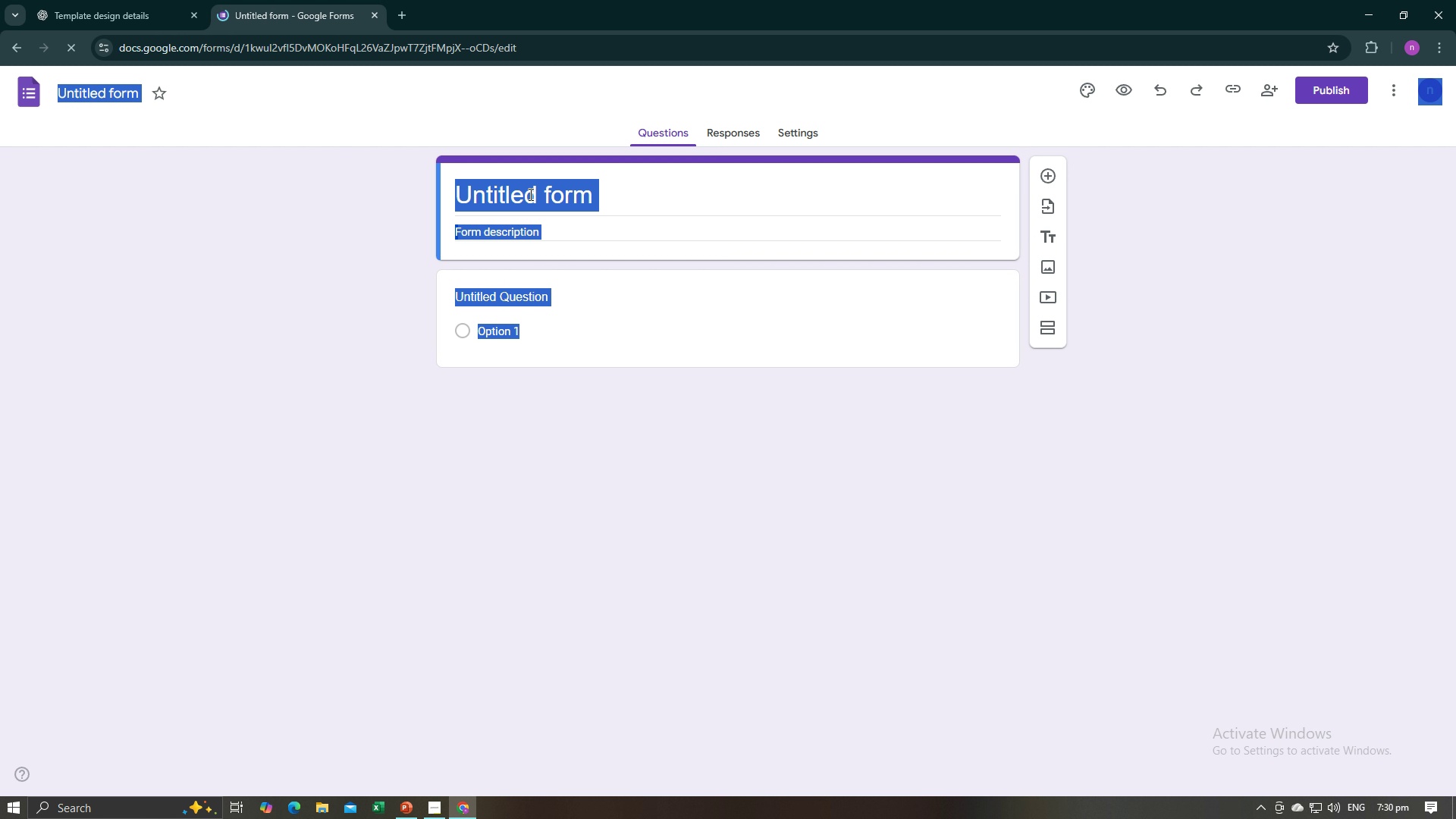 
left_click([529, 194])
 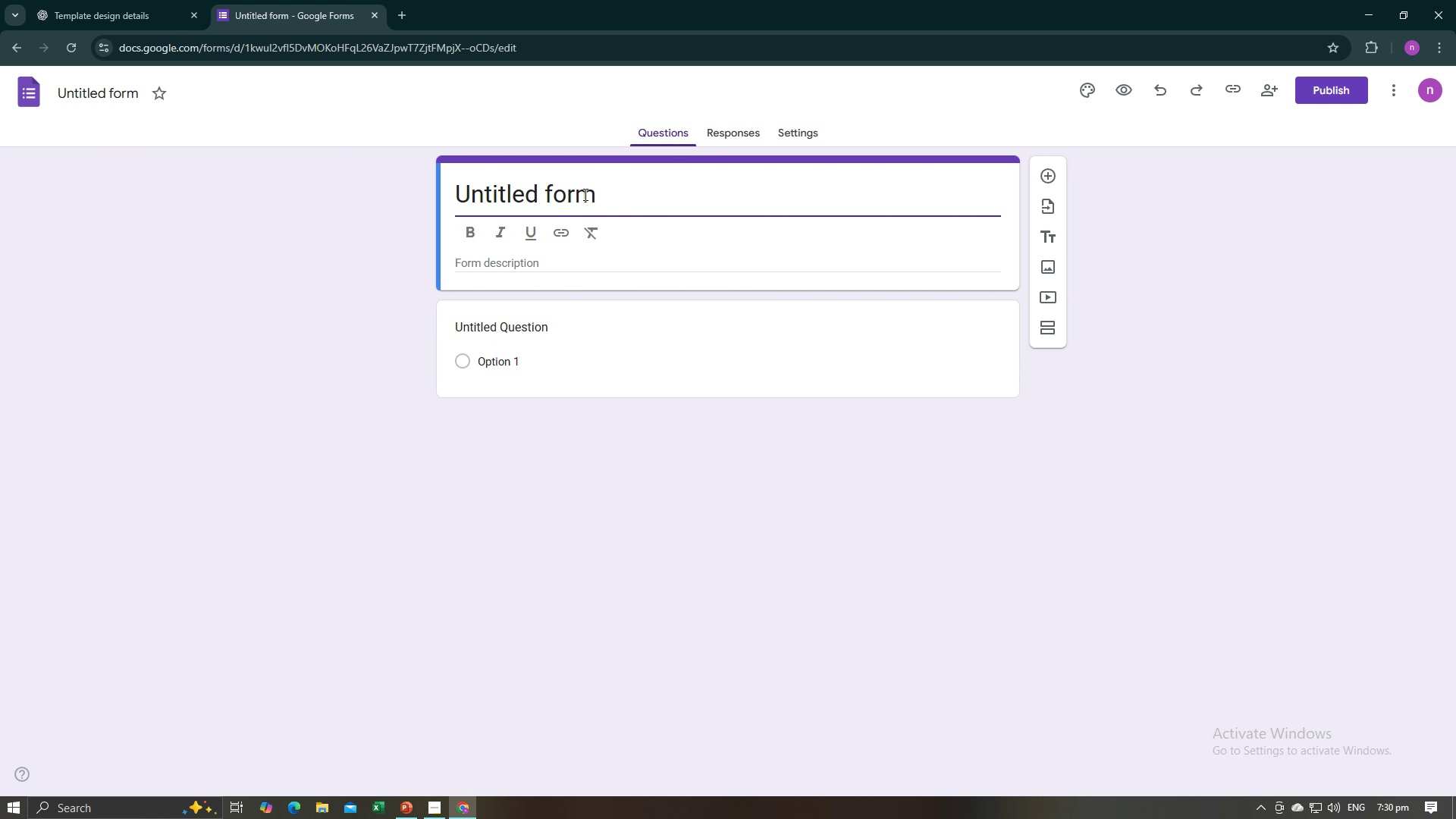 
key(Control+A)
 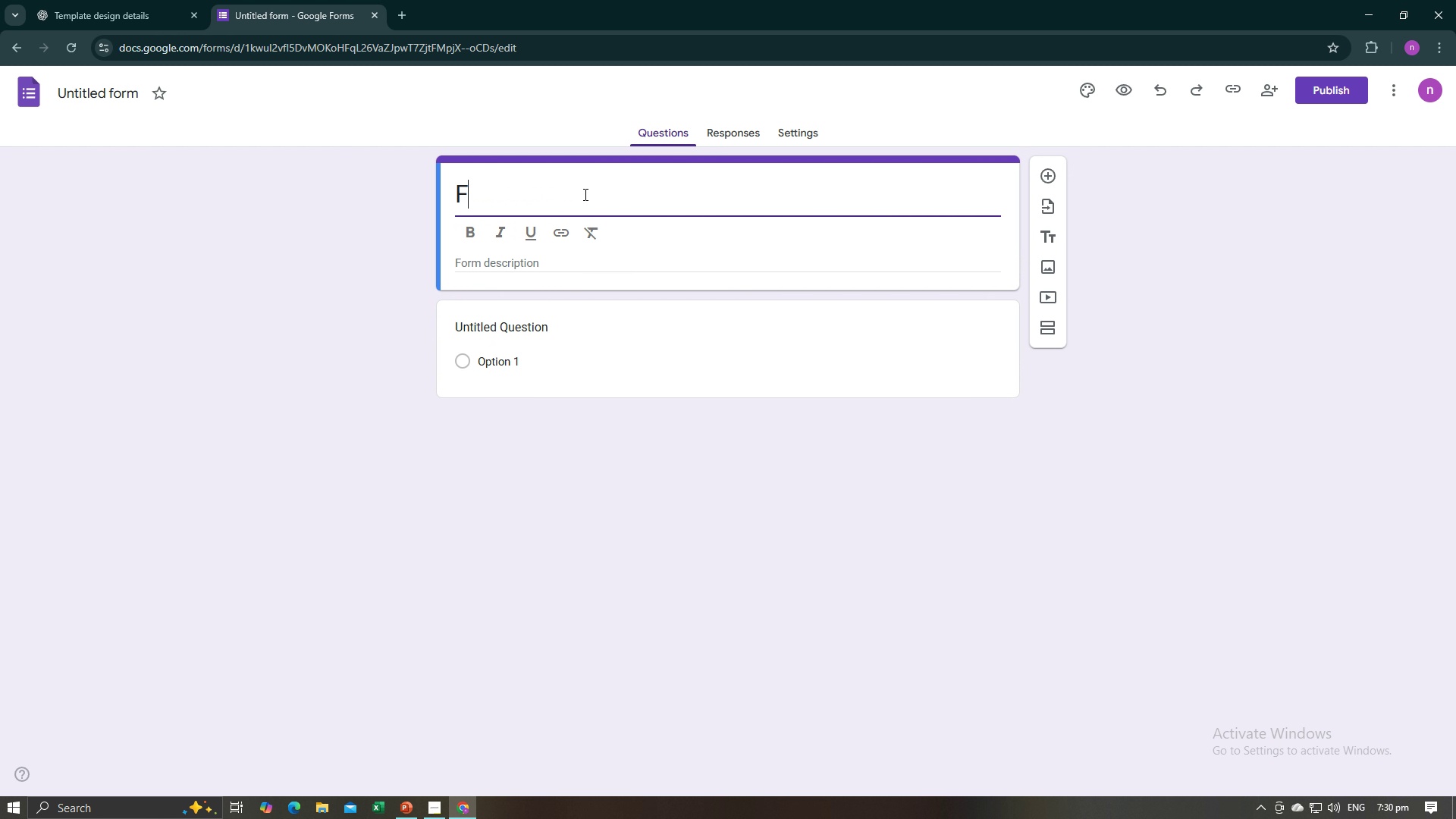 
type(Feedv)
key(Backspace)
type(back)
 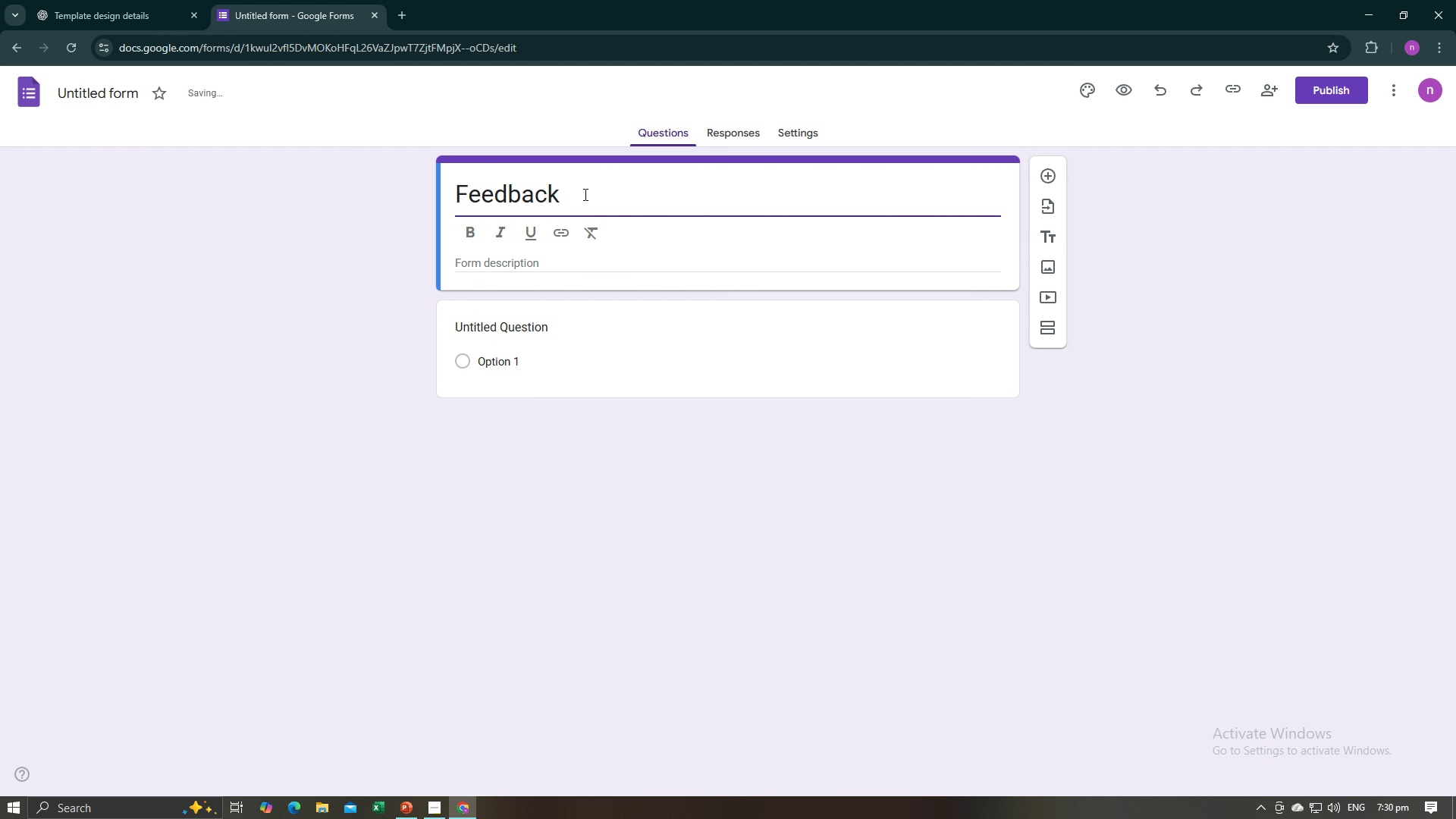 
key(Enter)
 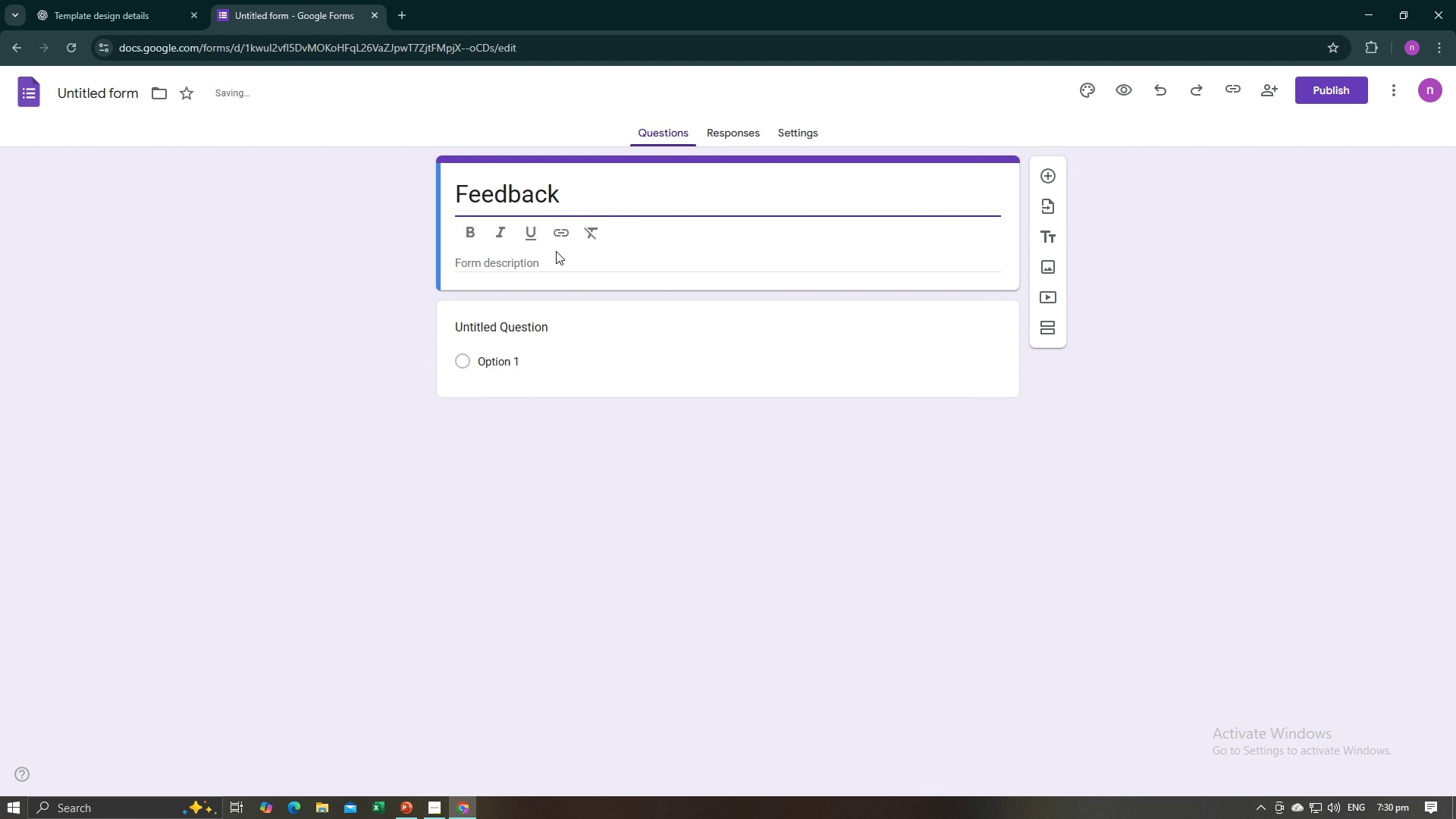 
left_click([549, 263])
 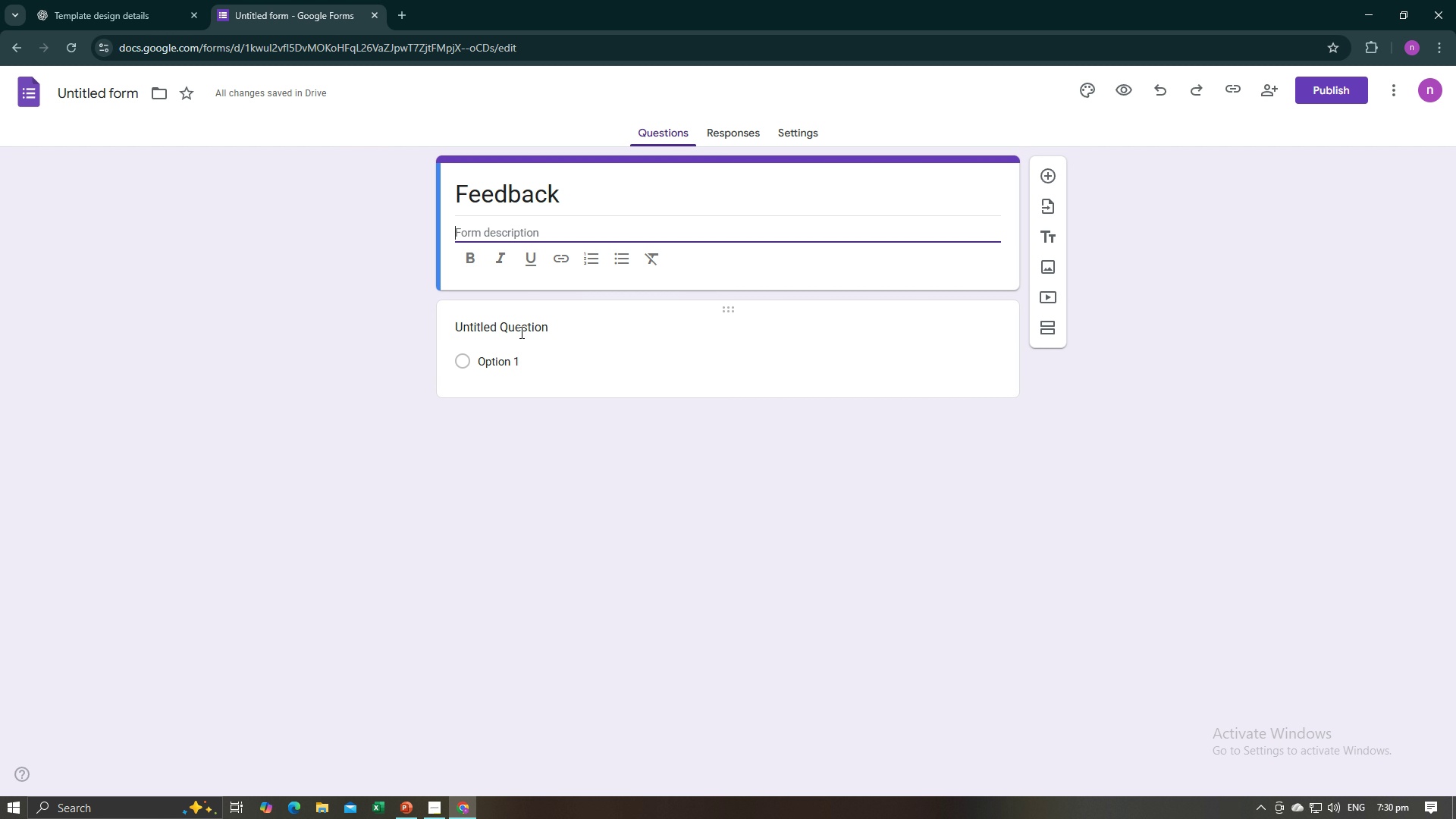 
left_click([519, 331])
 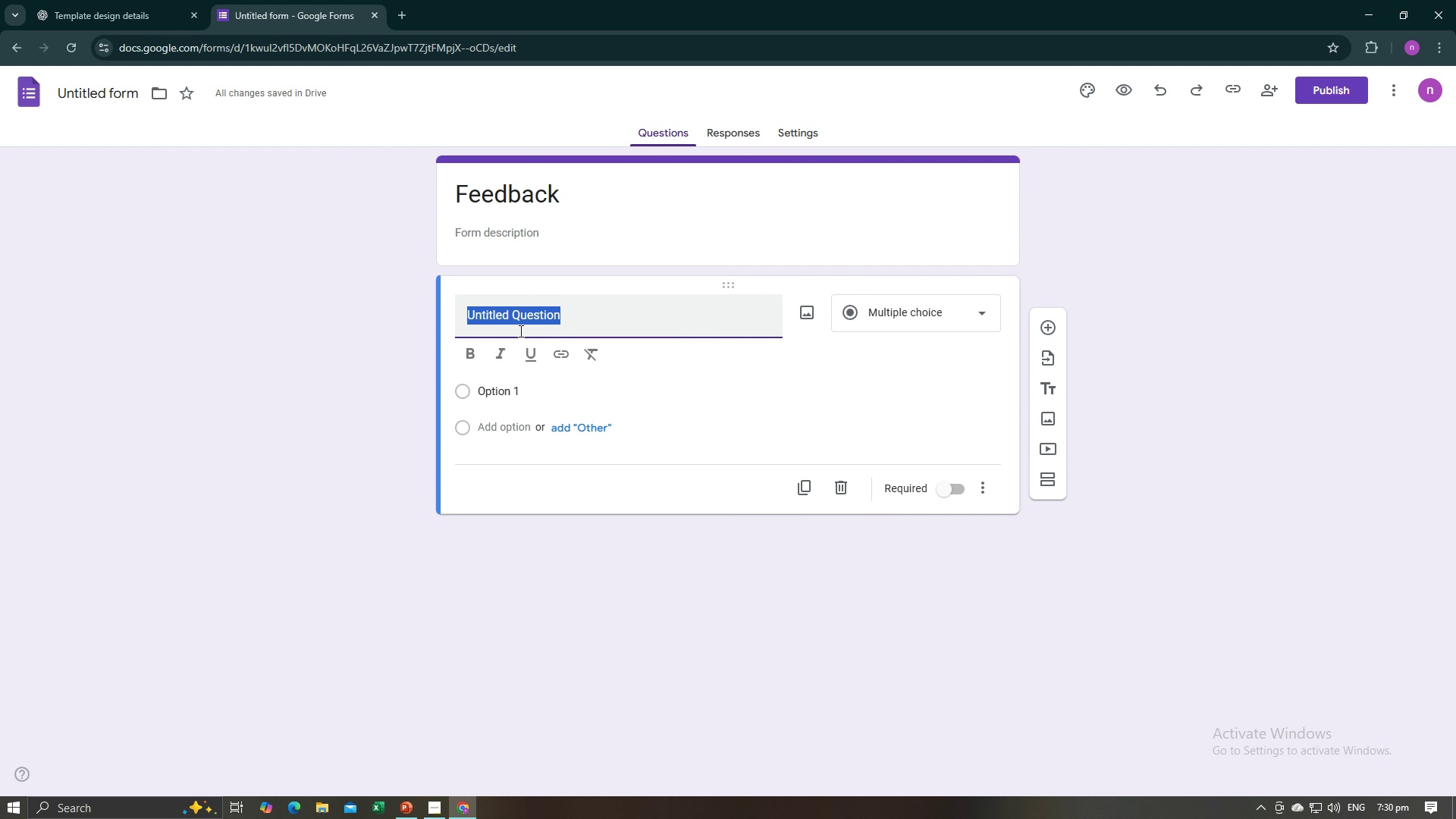 
key(Alt+AltLeft)
 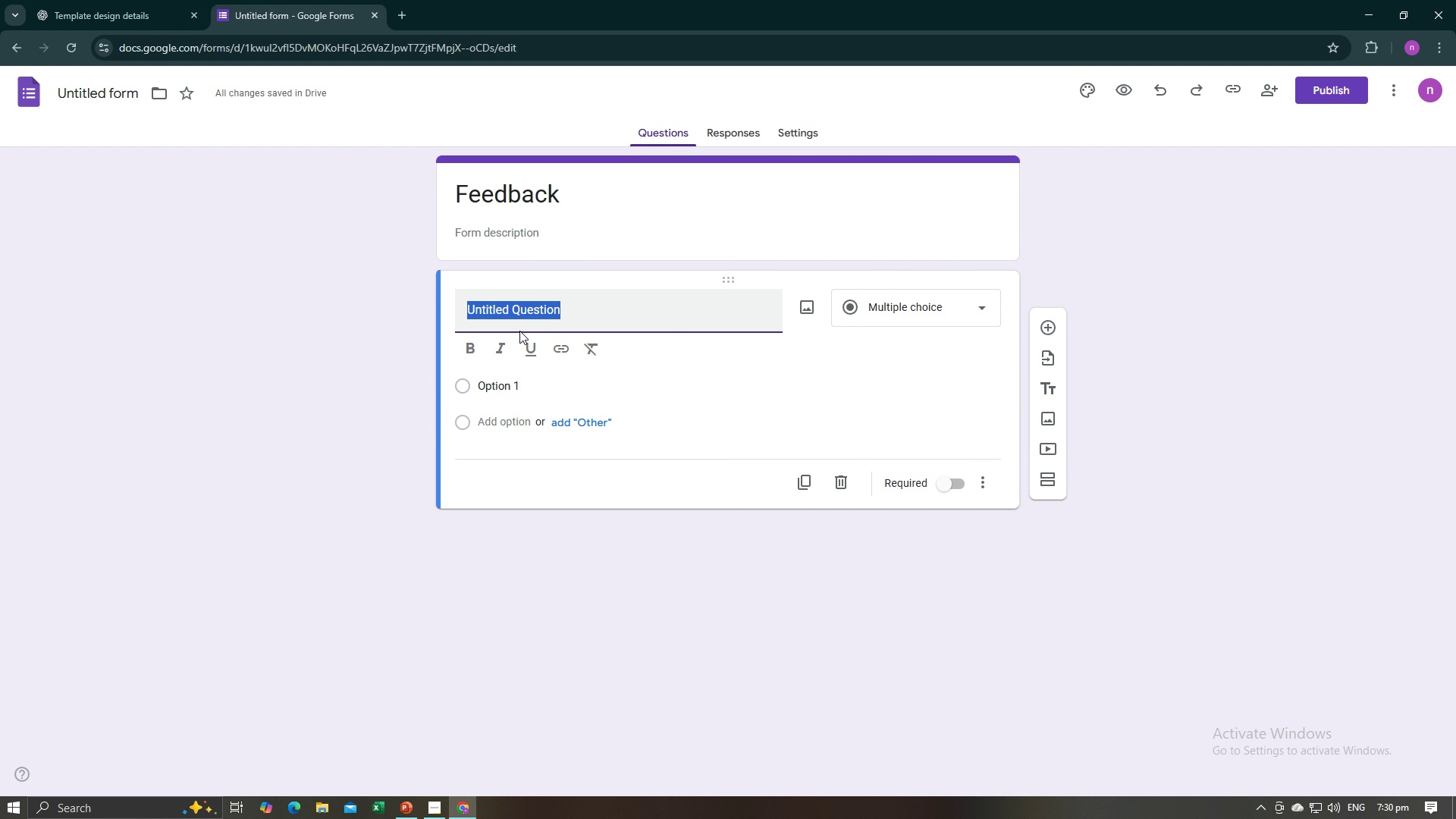 
key(Alt+Tab)
 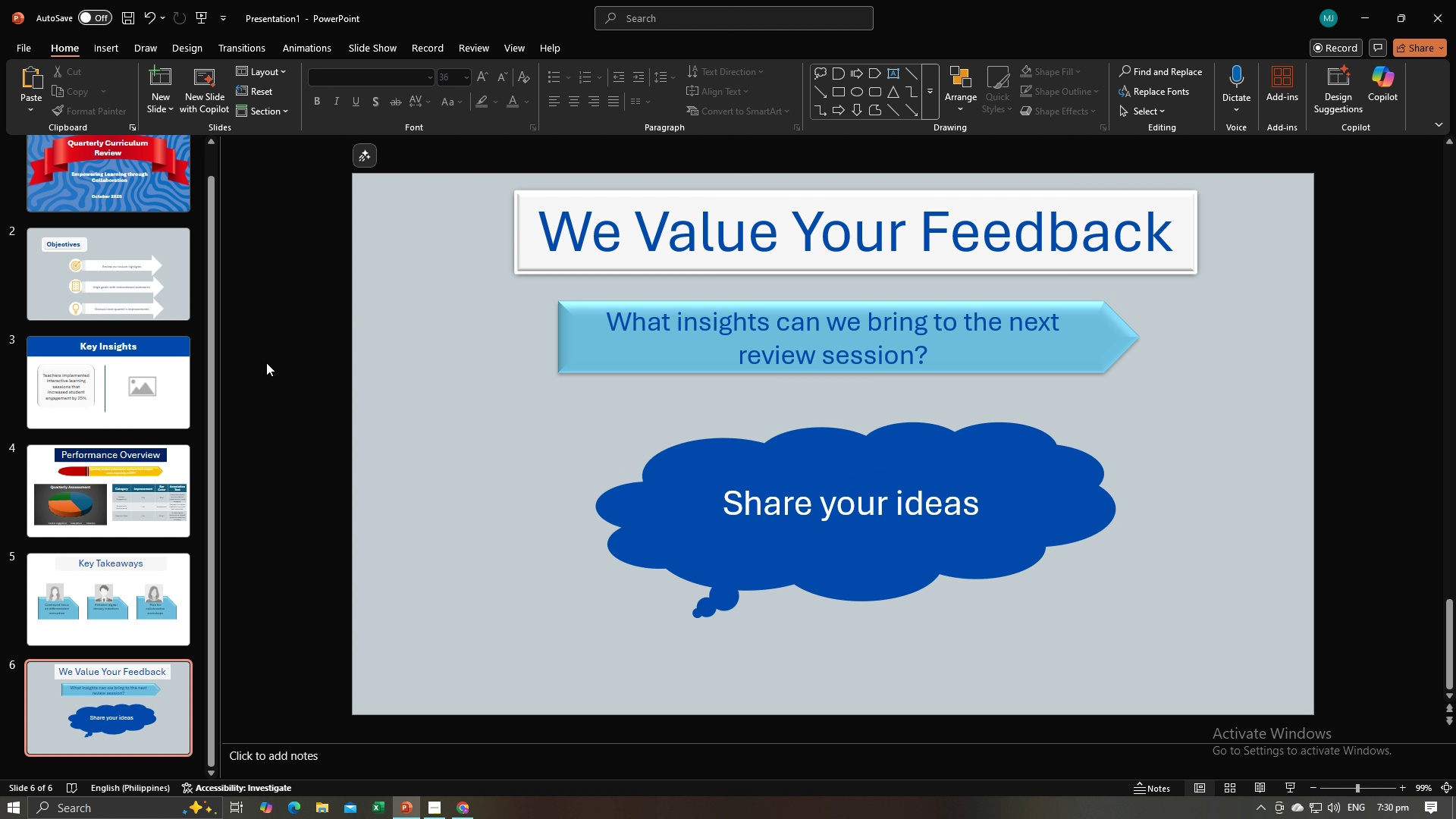 
key(Alt+Tab)
 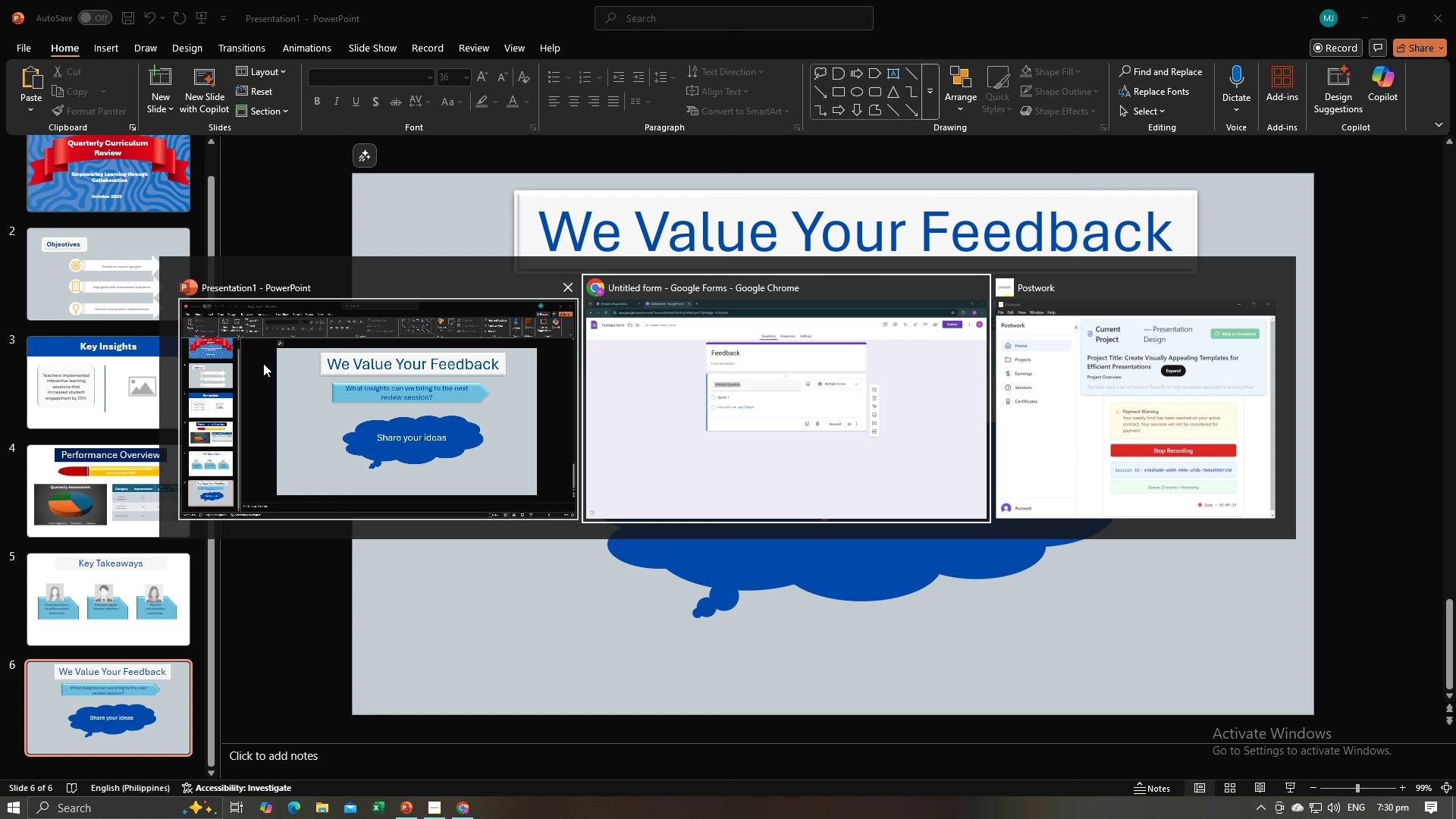 
key(Alt+Tab)